 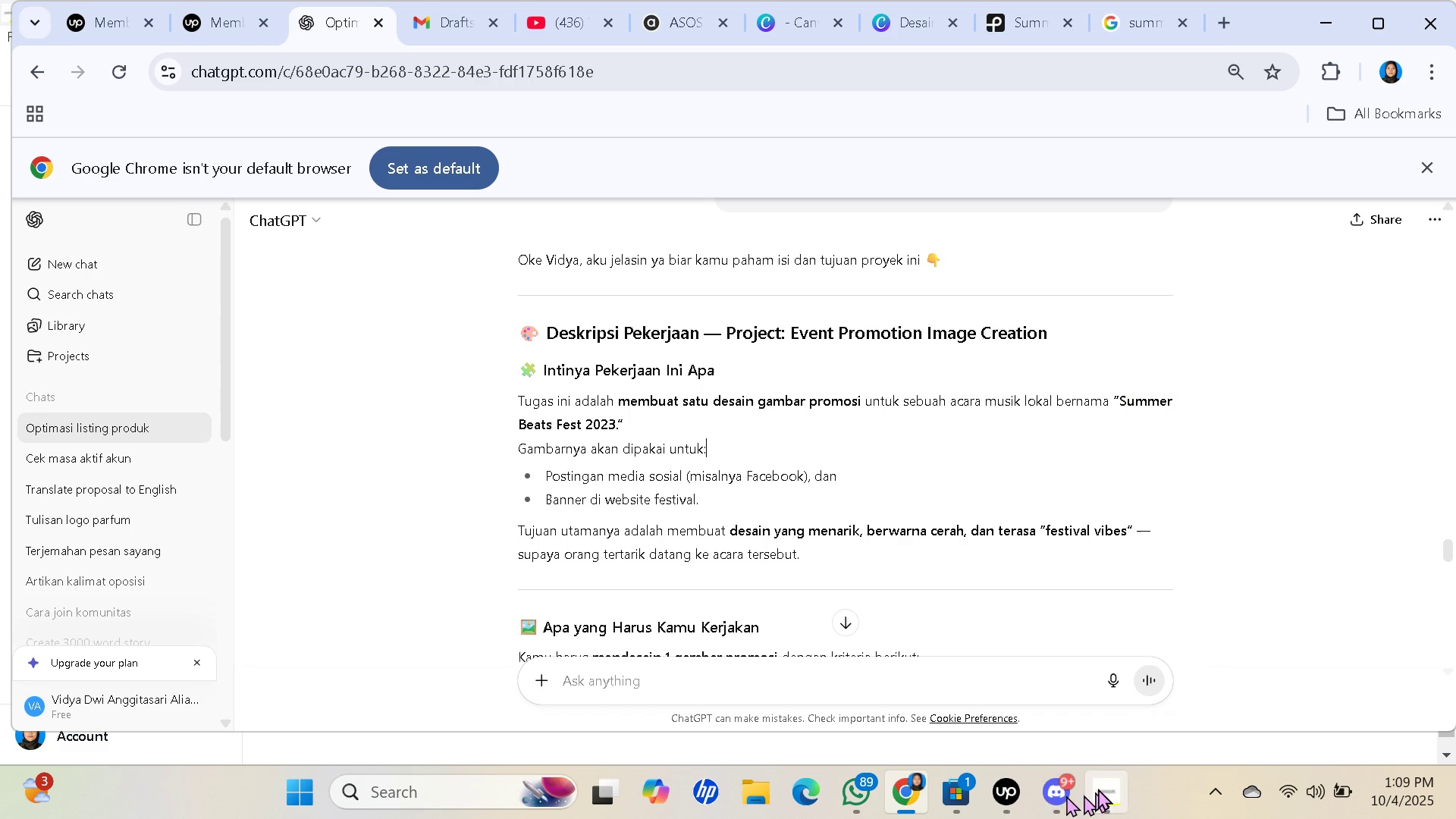 
left_click([796, 487])
 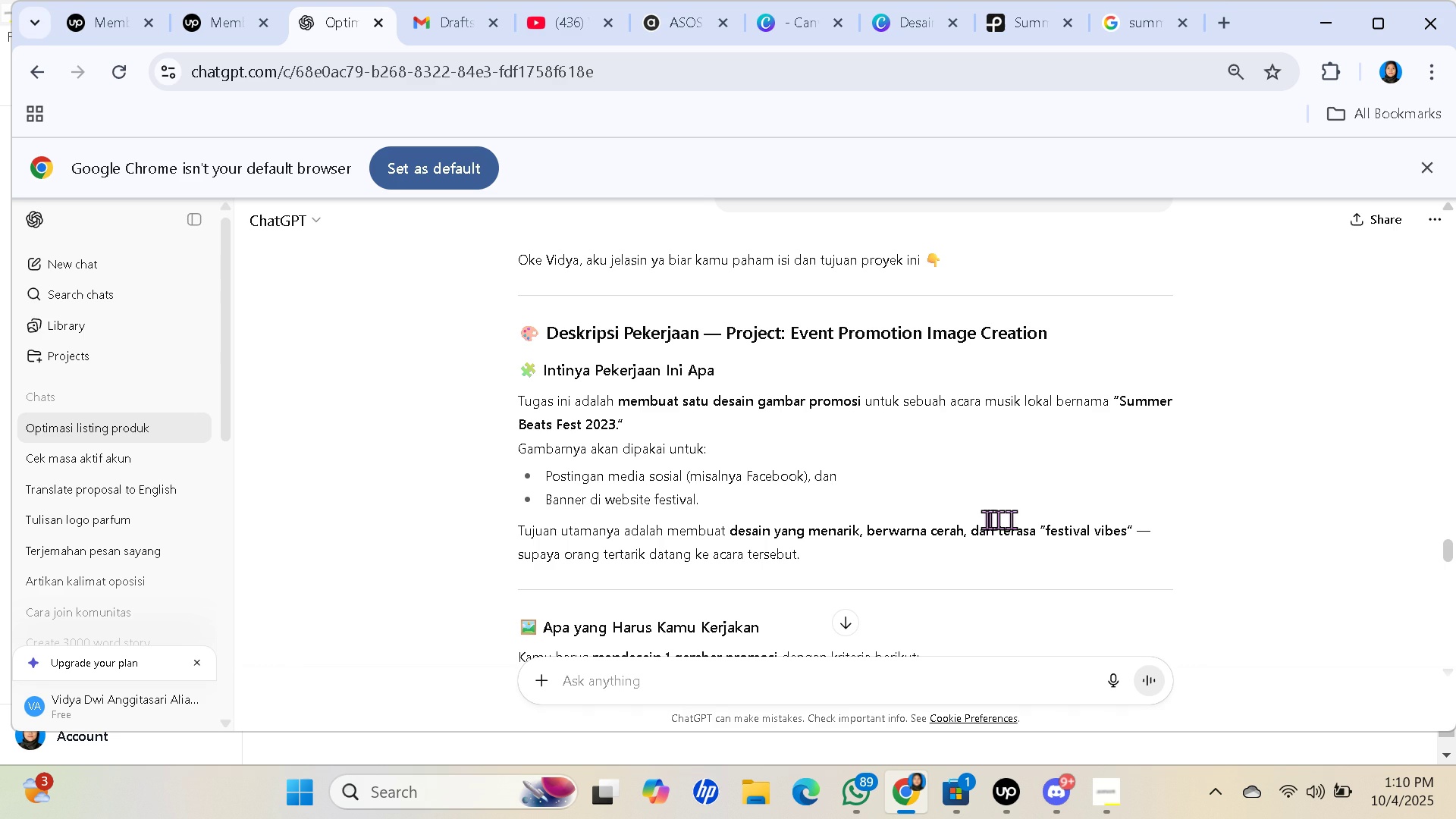 
wait(8.66)
 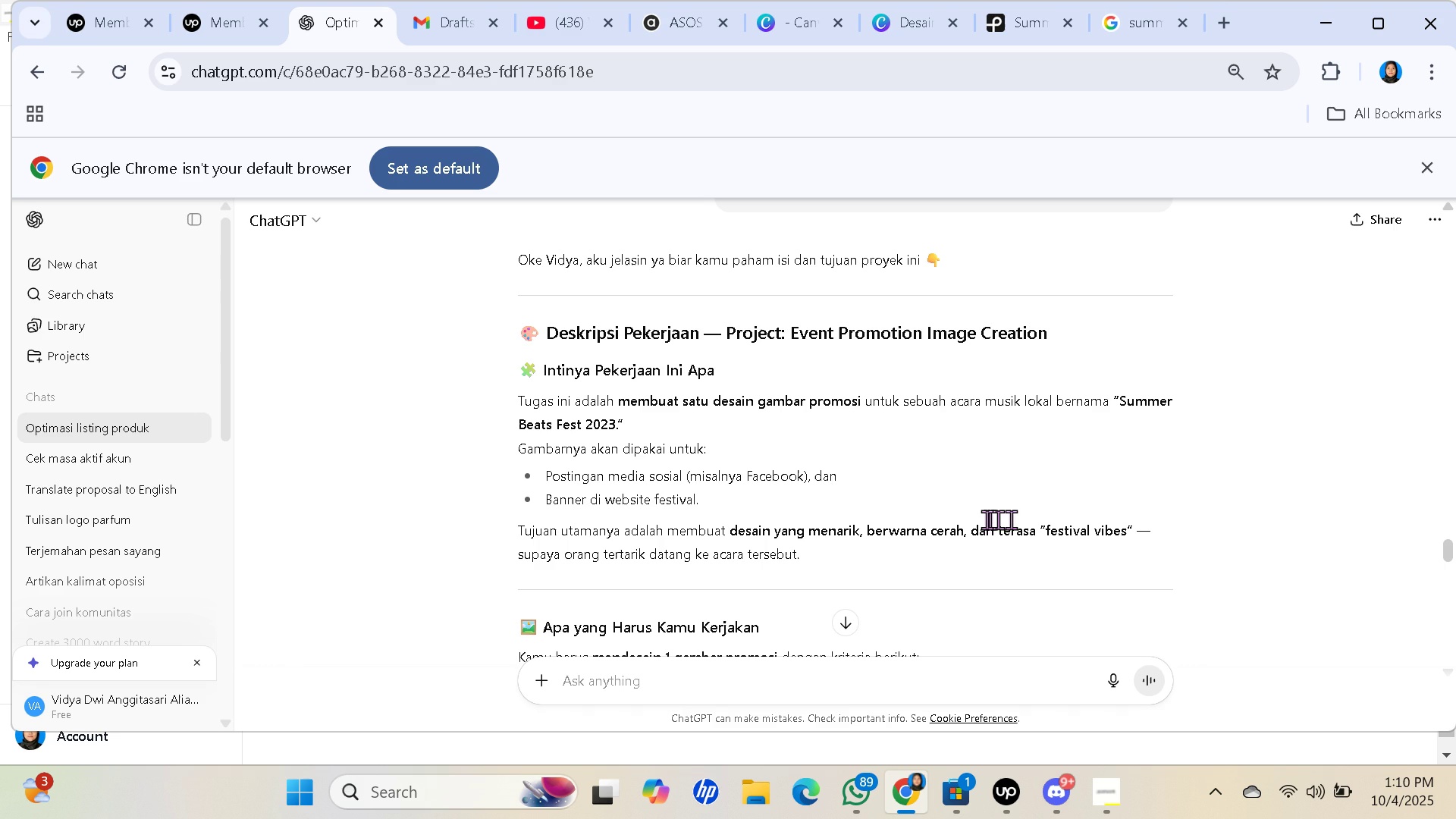 
left_click([1117, 27])
 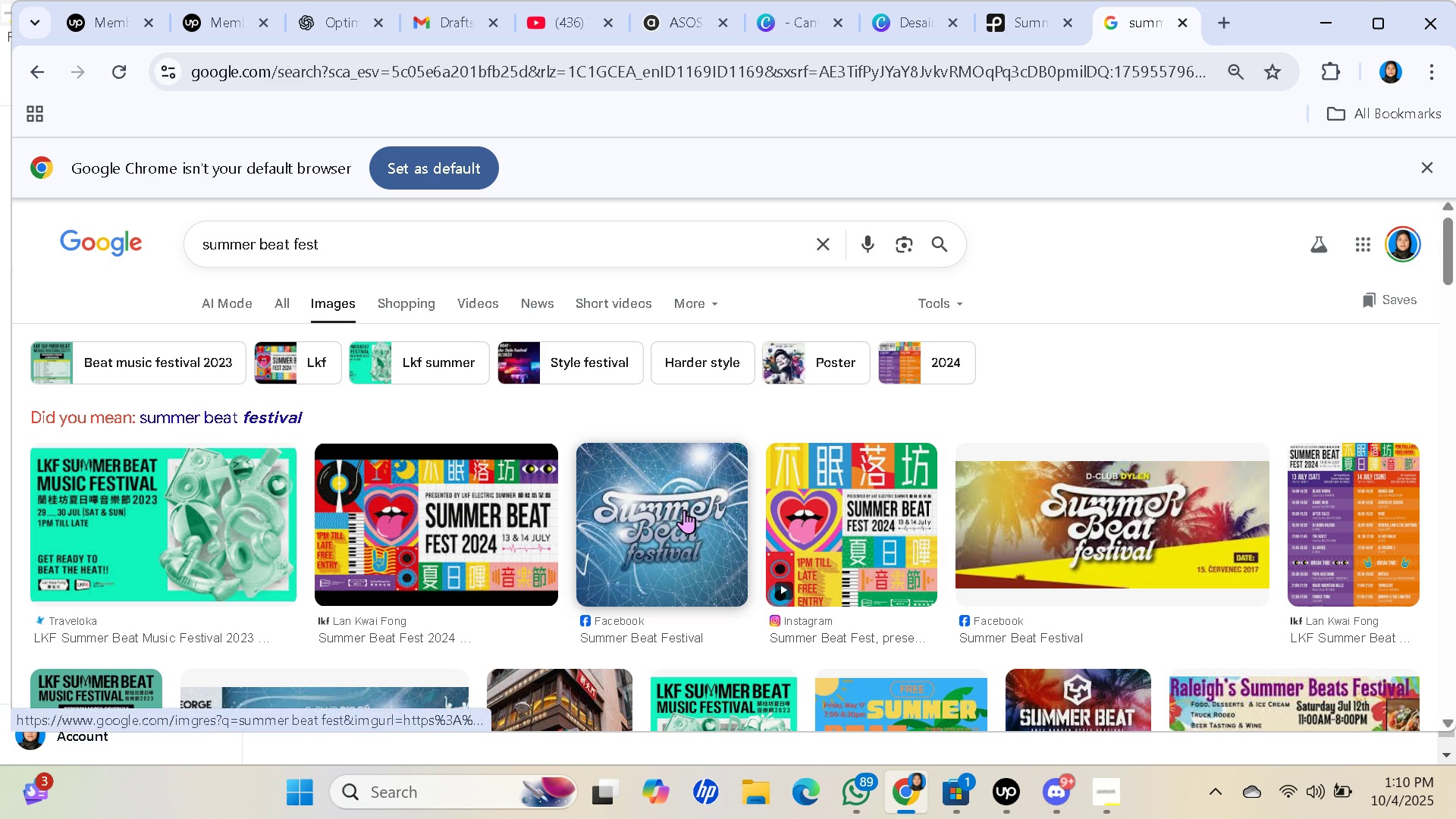 
scroll: coordinate [1253, 466], scroll_direction: down, amount: 10.0
 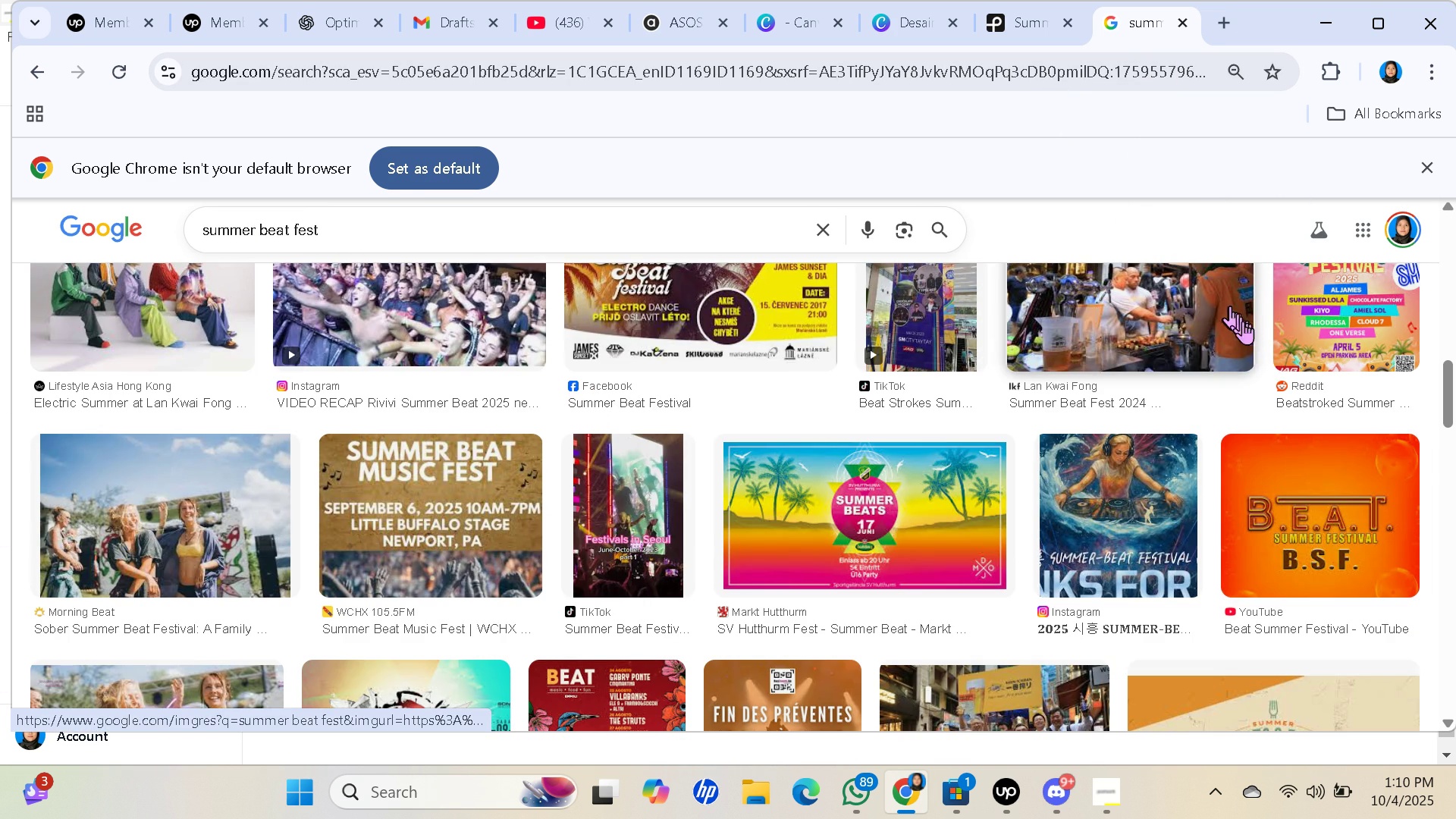 
scroll: coordinate [1293, 436], scroll_direction: down, amount: 7.0
 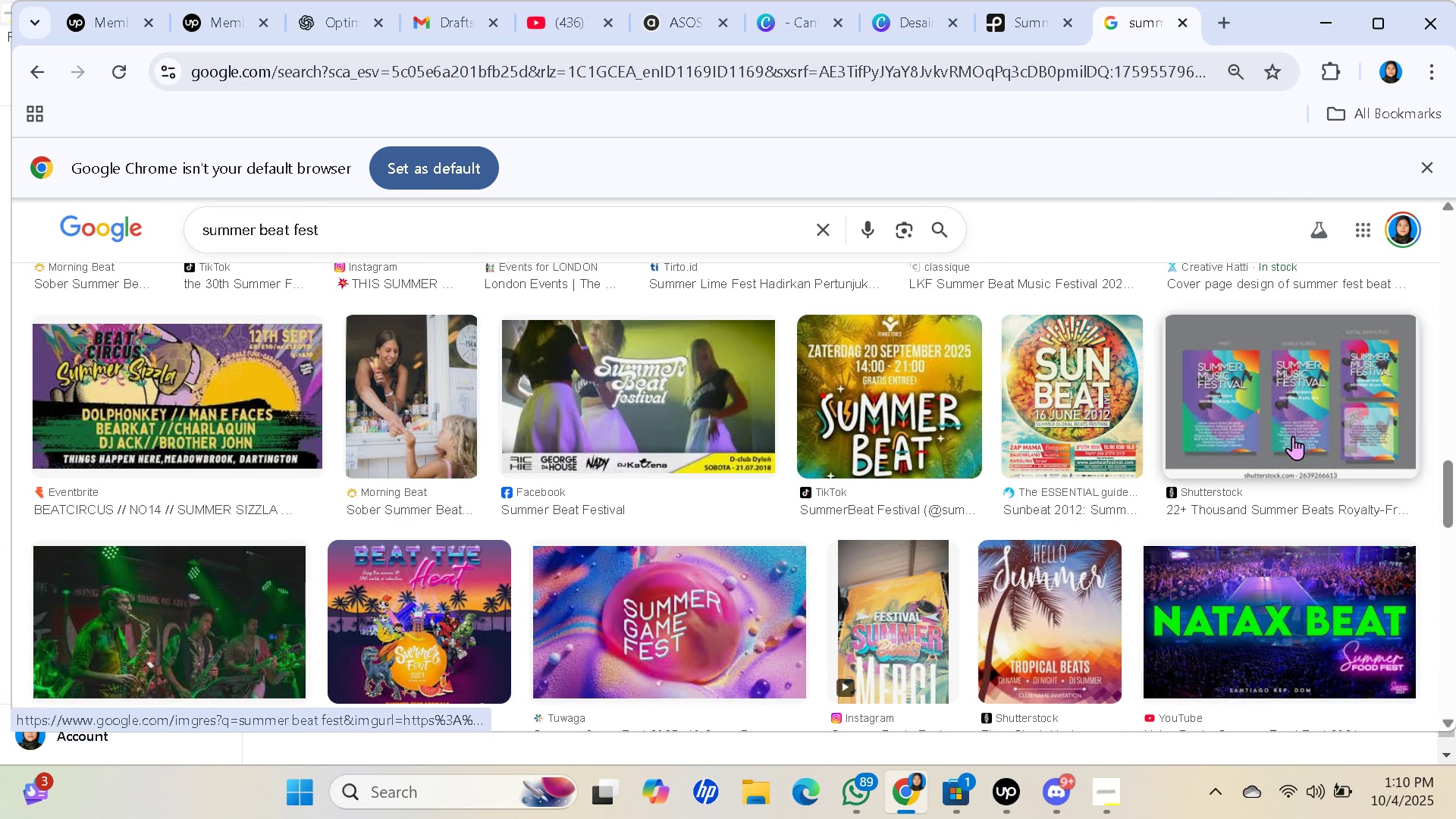 
scroll: coordinate [1294, 435], scroll_direction: up, amount: 7.0
 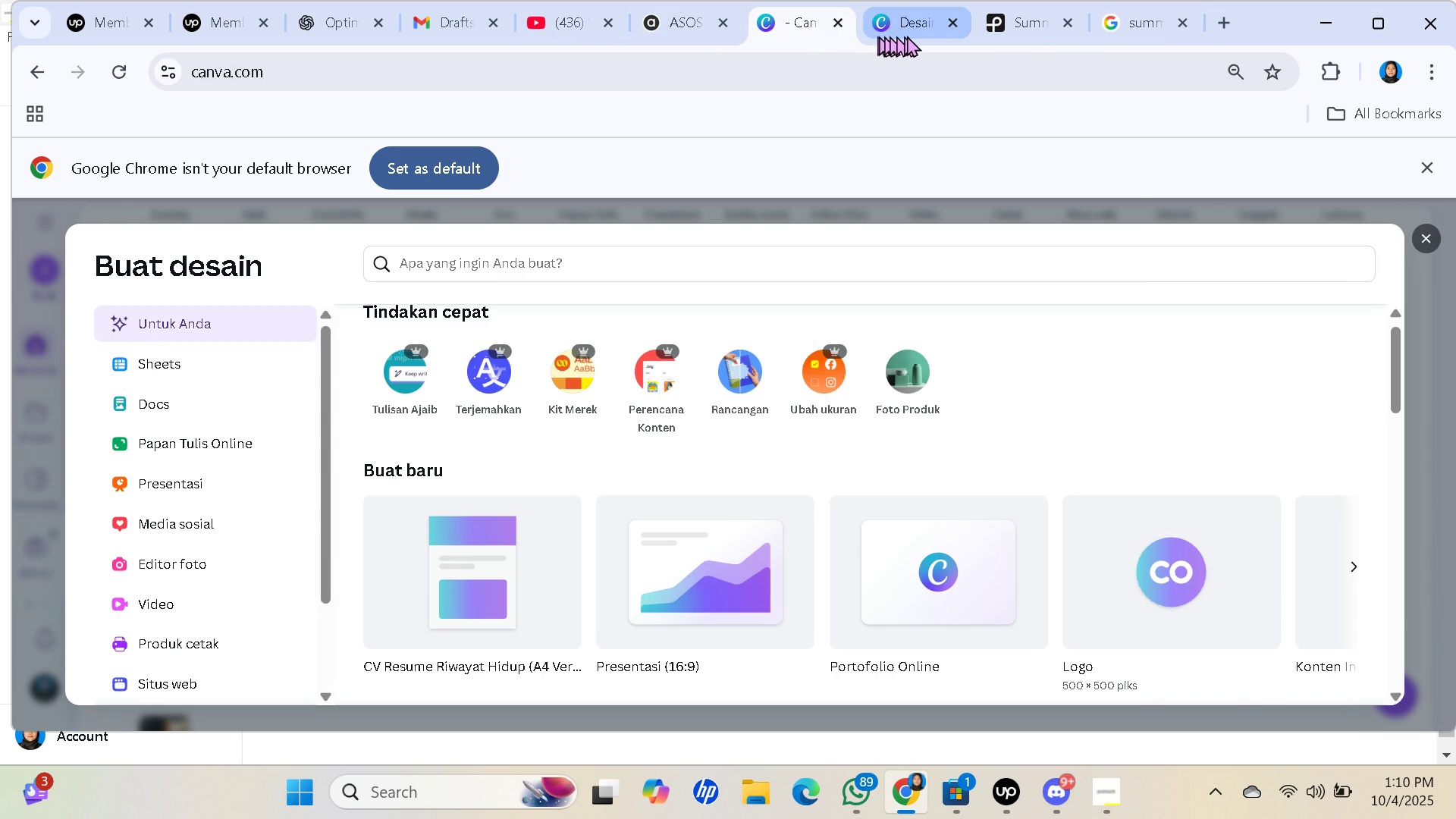 
left_click([907, 36])
 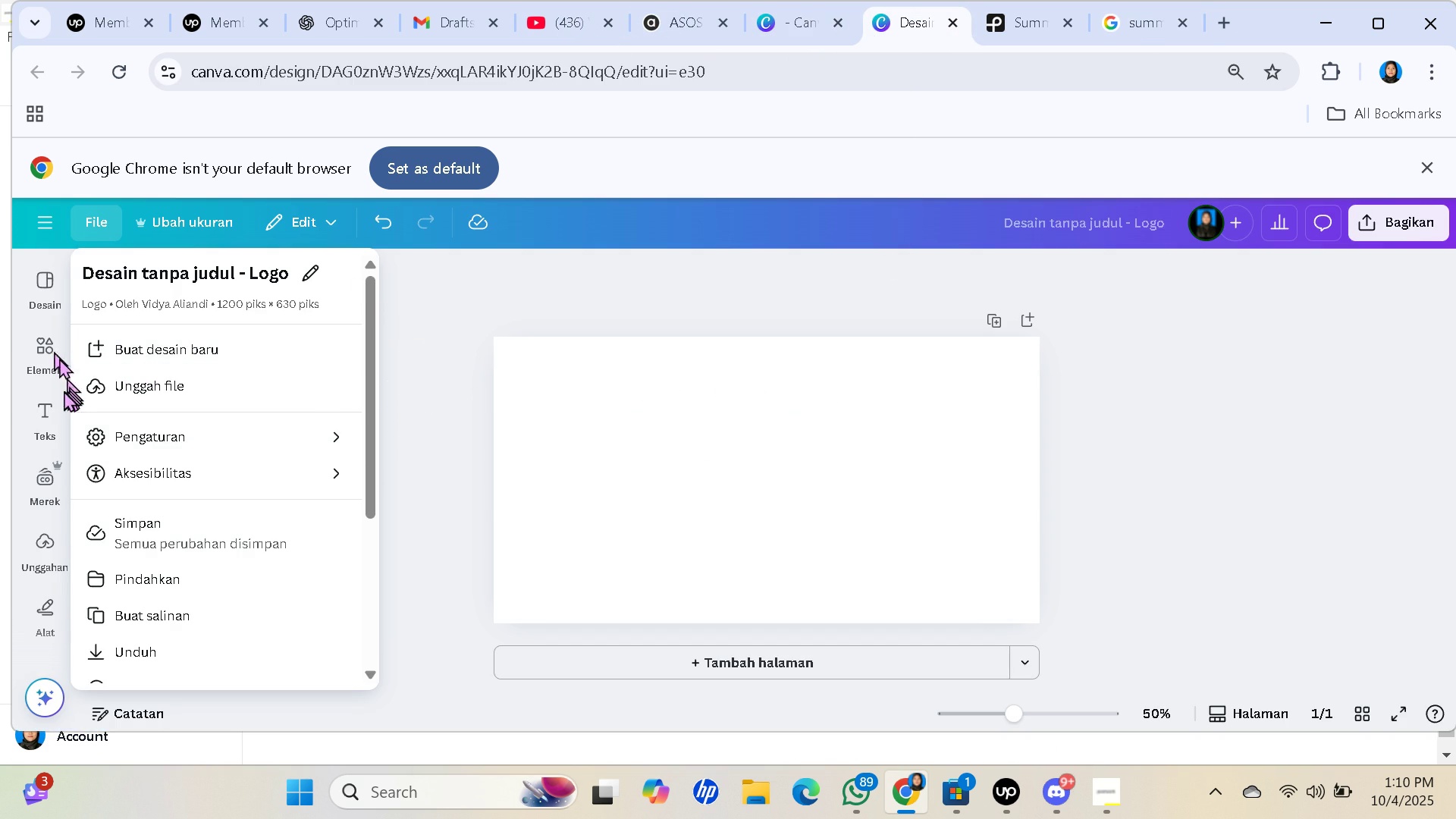 
left_click([54, 295])
 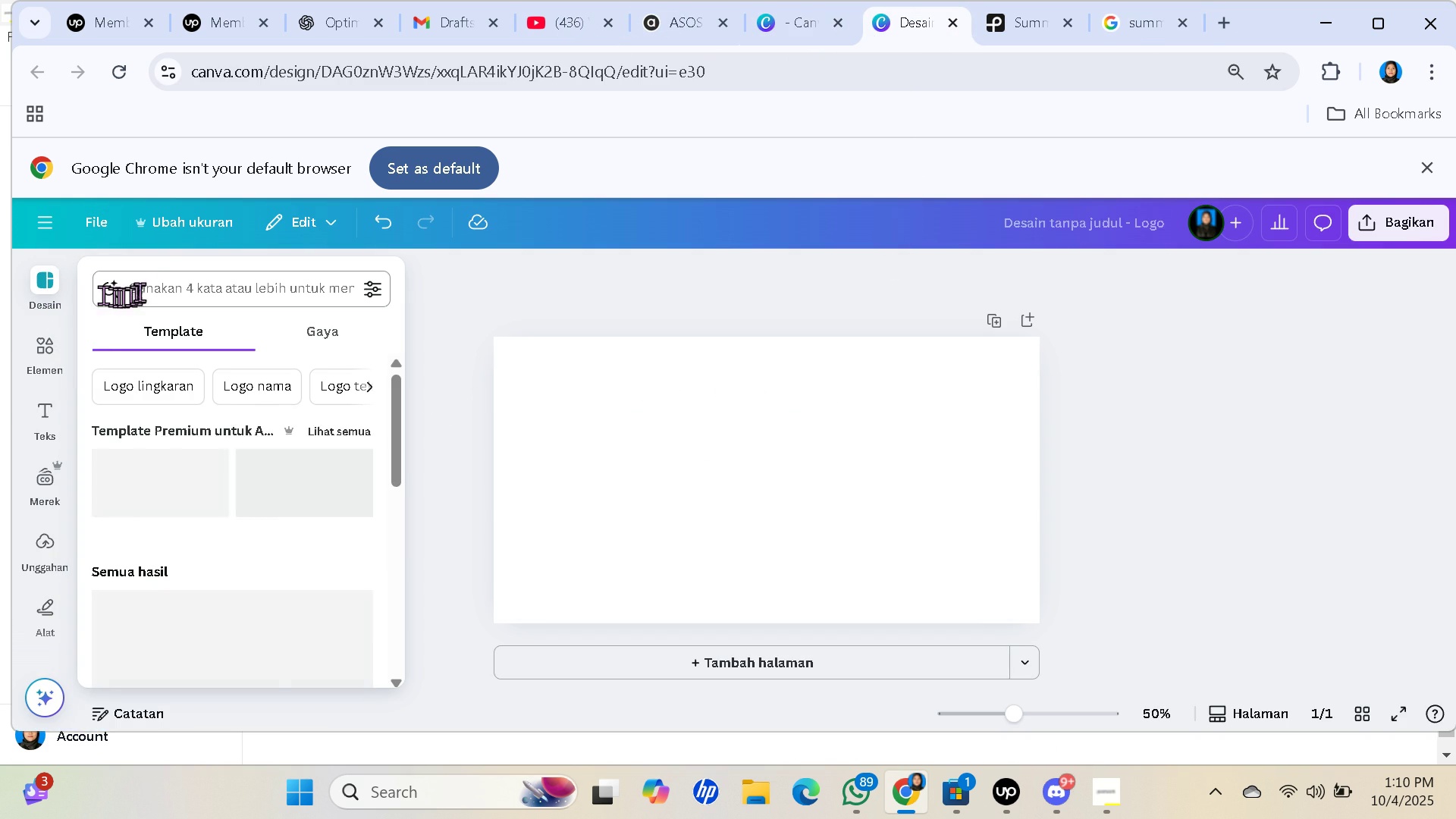 
left_click([152, 285])
 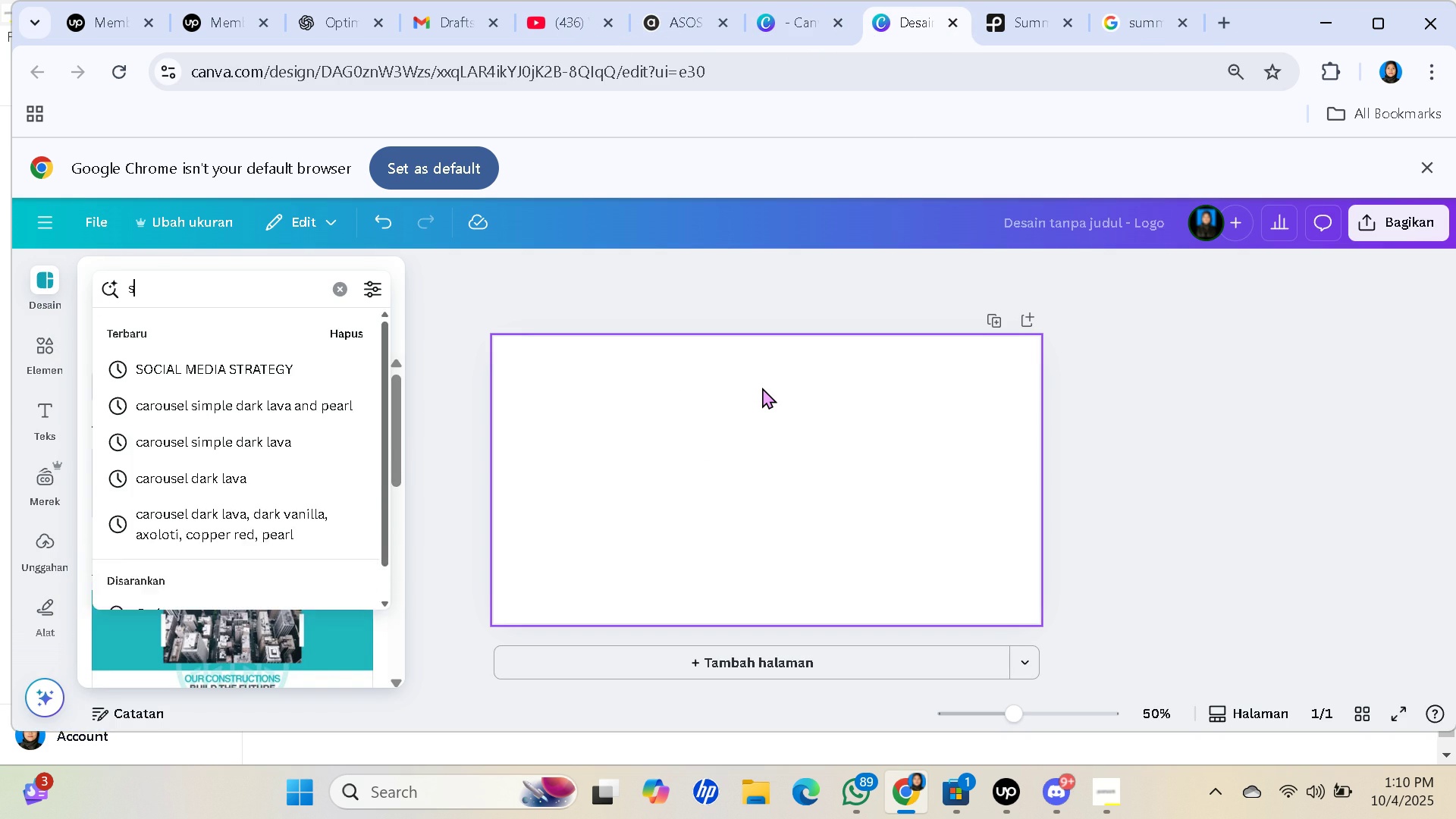 
type(summer beat fs)
key(Backspace)
type(est)
 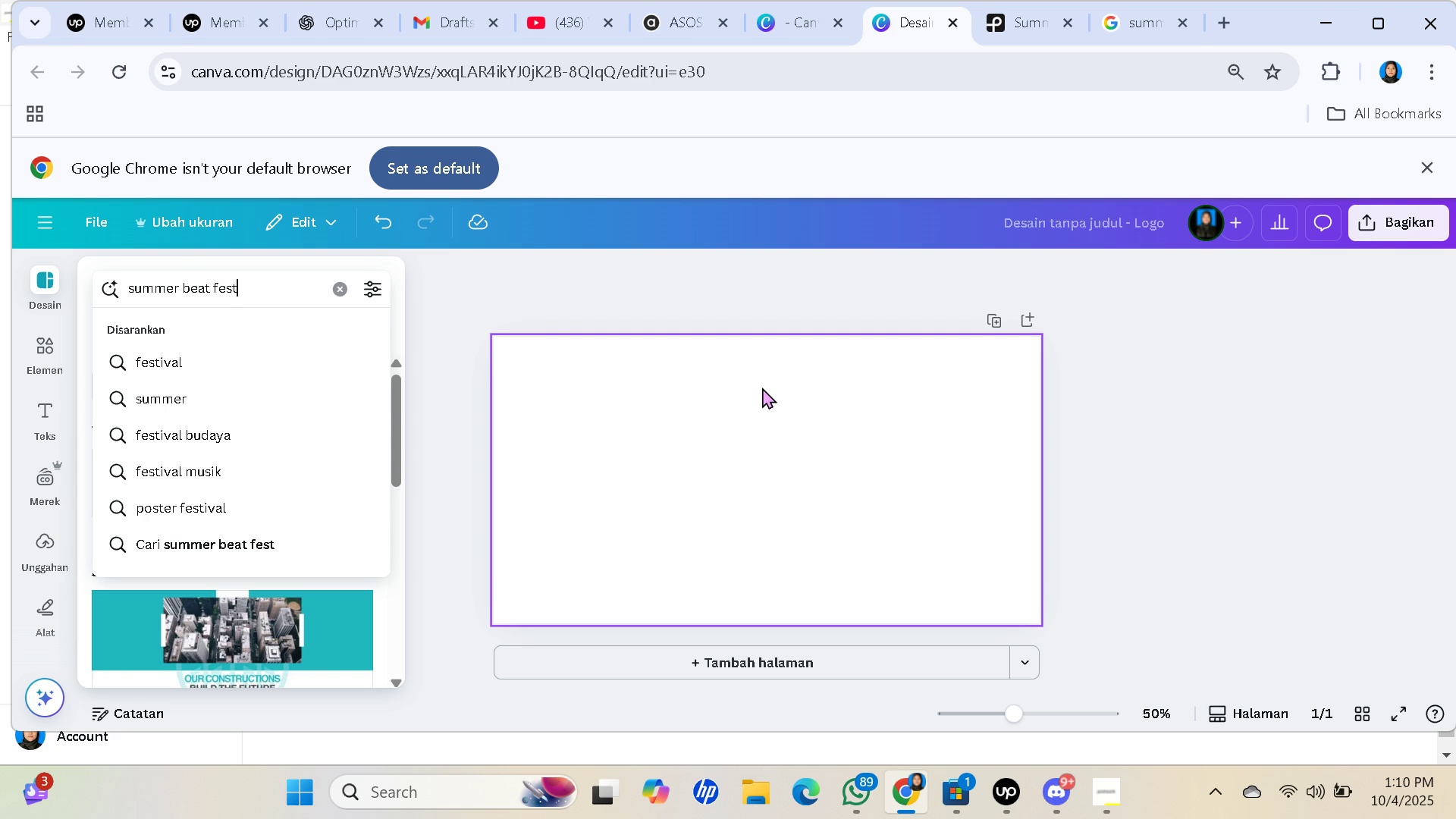 
key(Enter)
 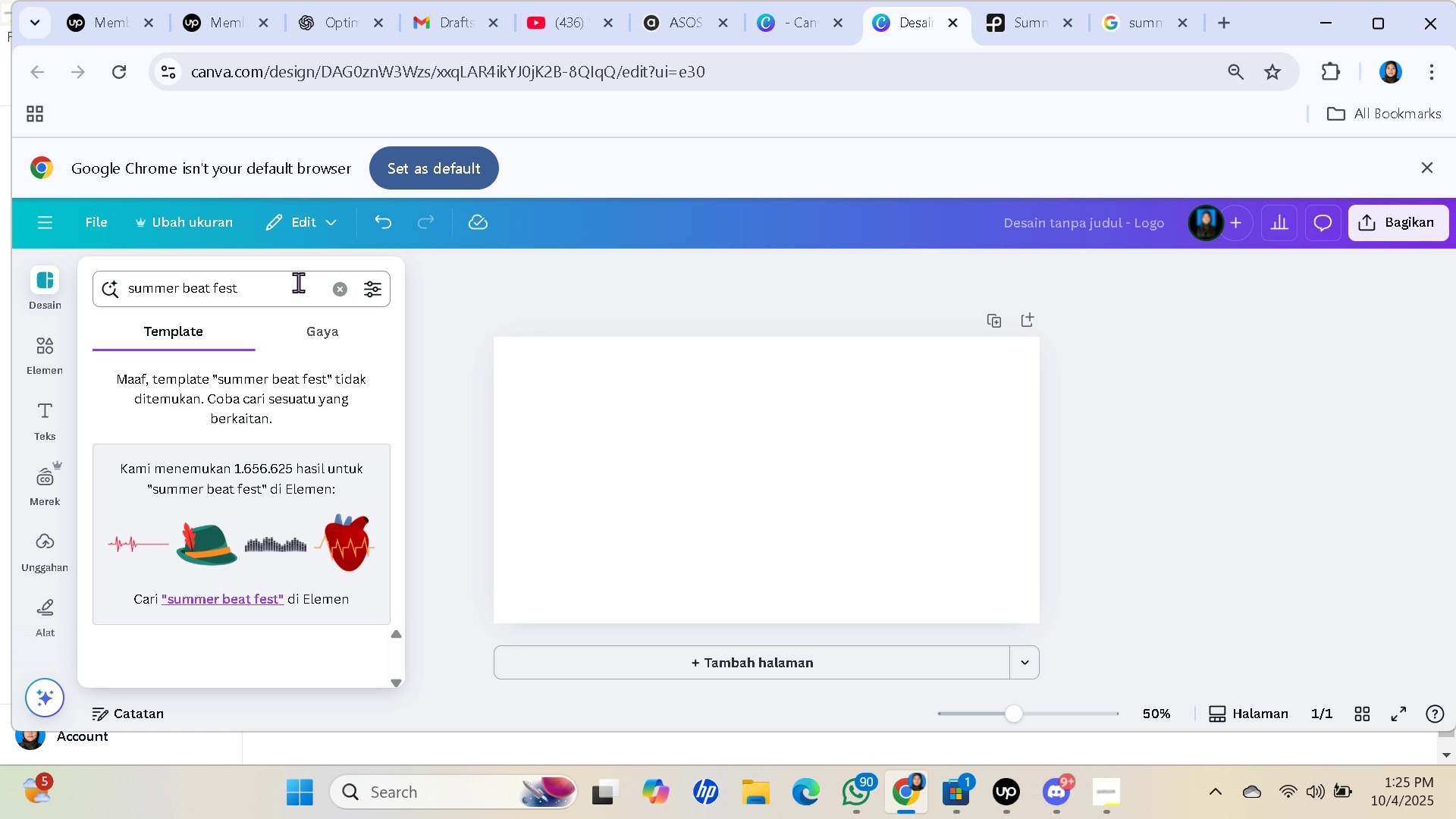 
wait(867.65)
 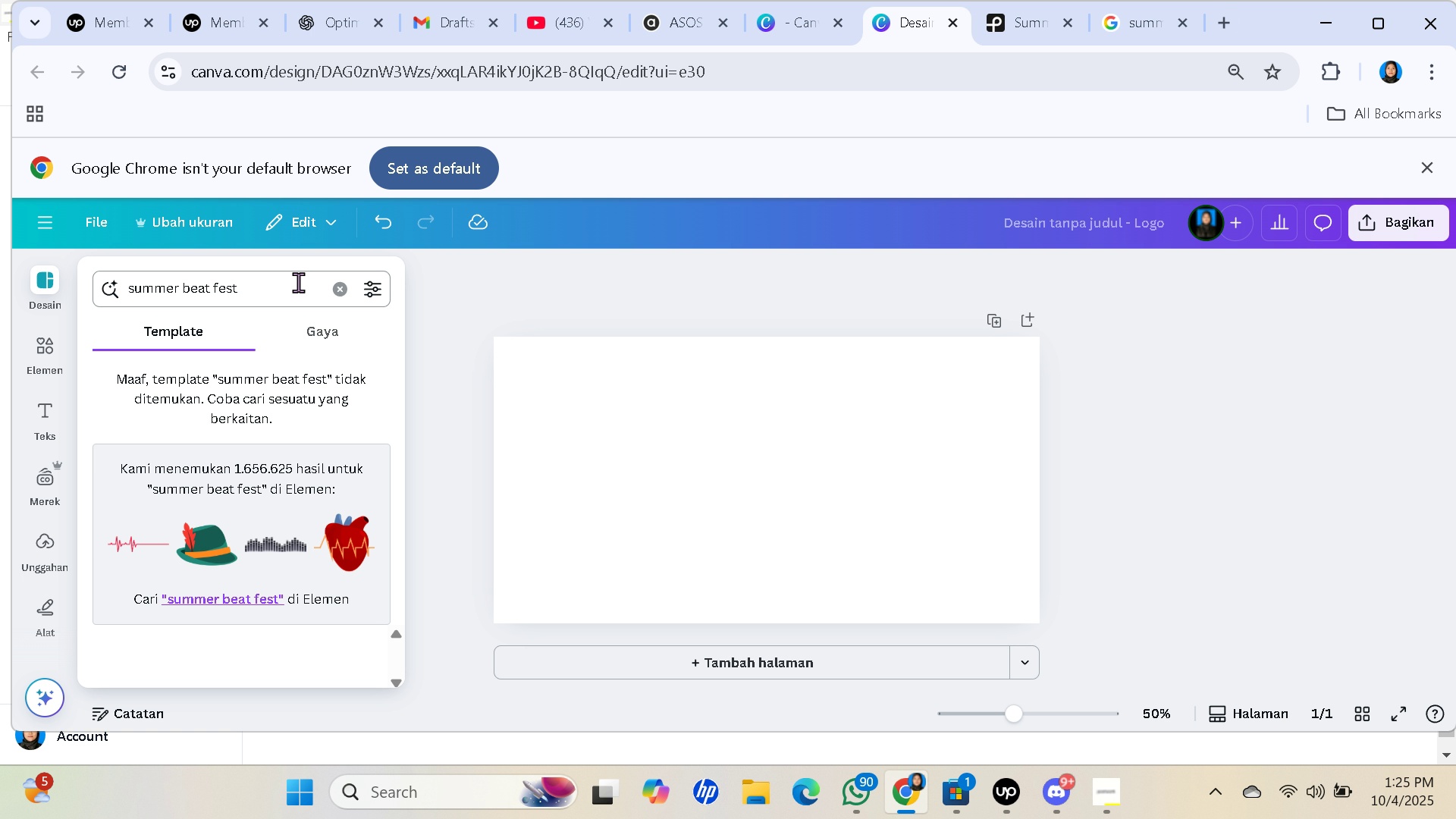 
scroll: coordinate [298, 282], scroll_direction: up, amount: 3.0
 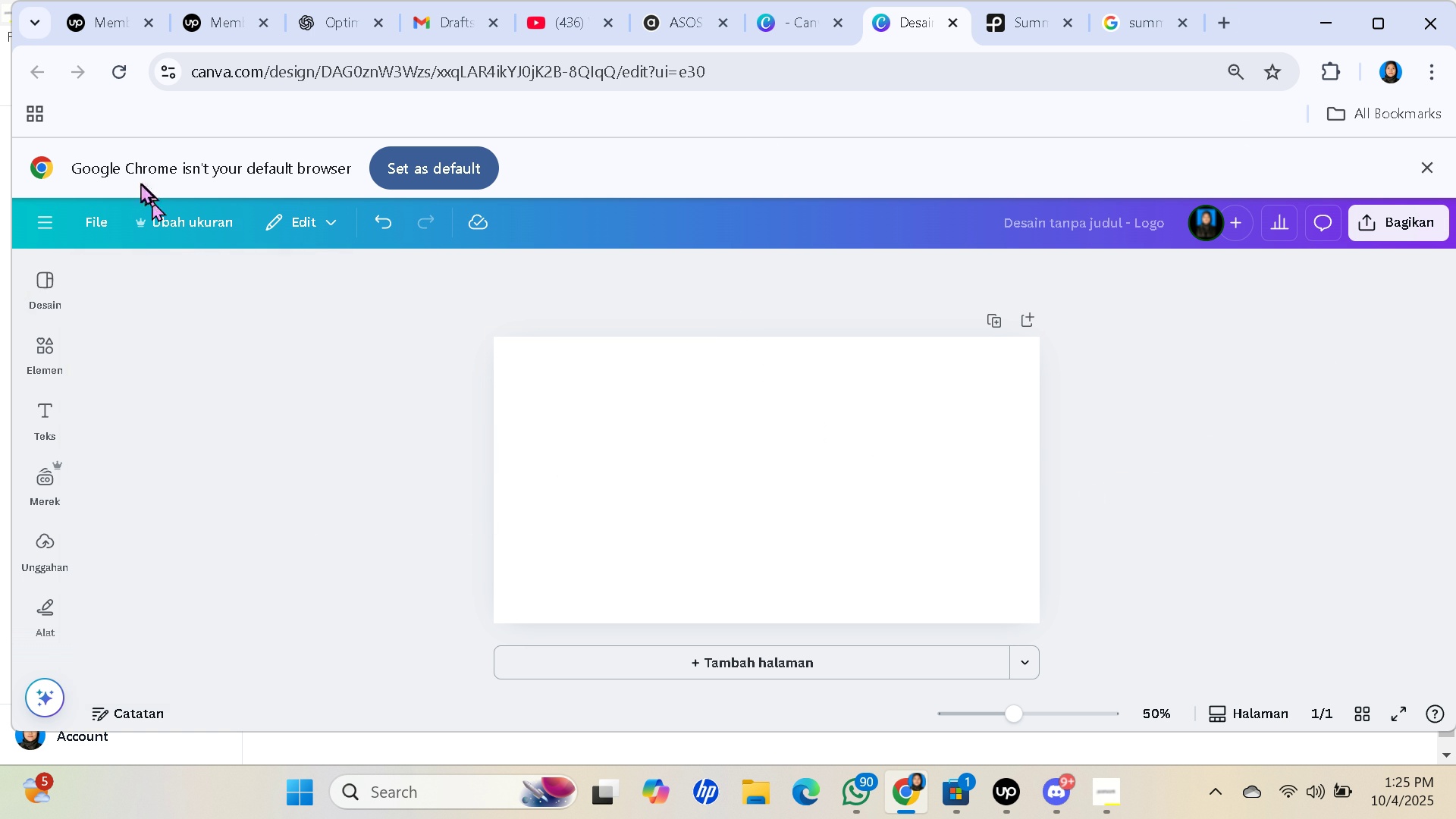 
left_click([47, 323])
 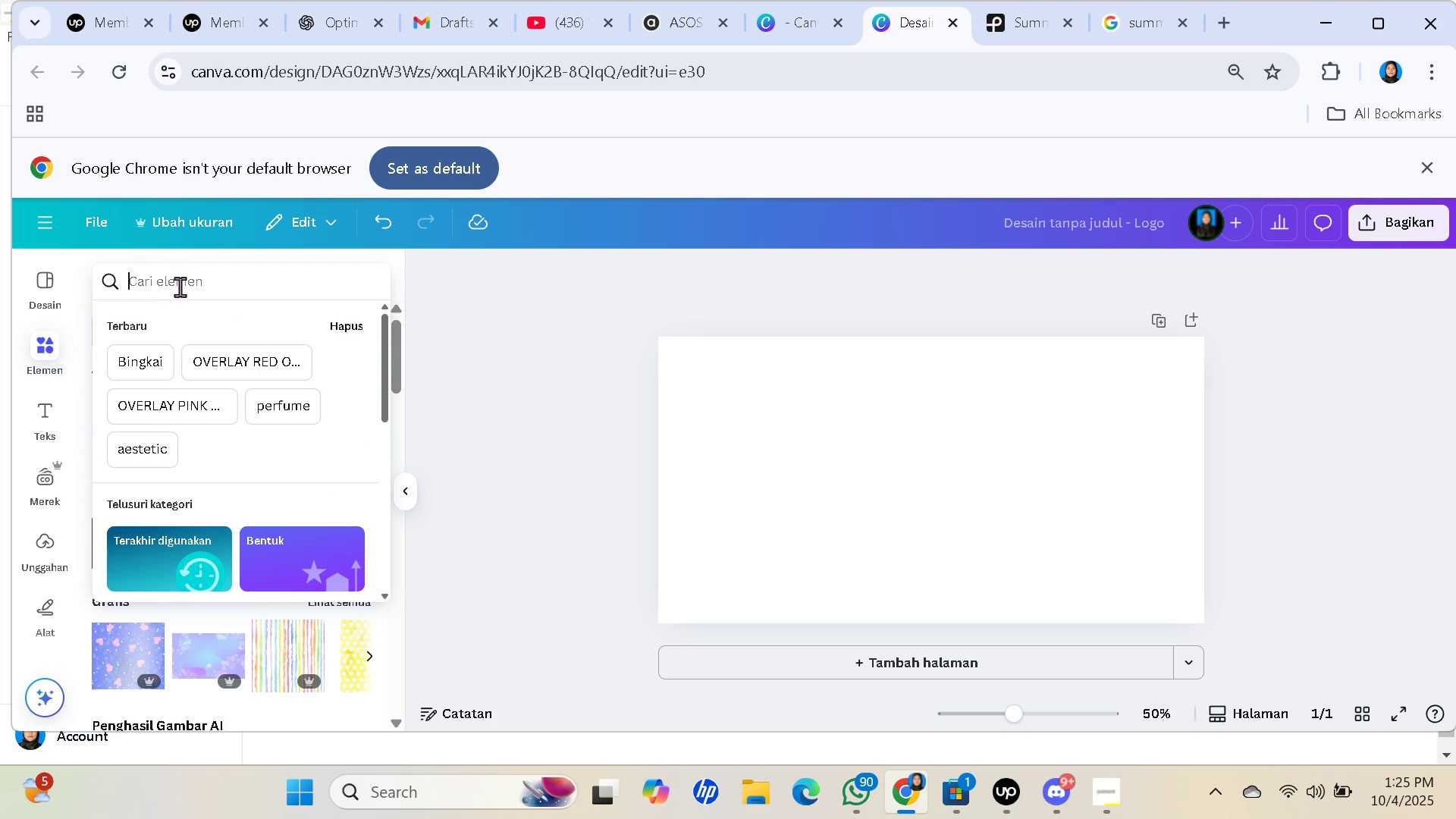 
type(fest bea)
key(Backspace)
key(Backspace)
key(Backspace)
key(Backspace)
key(Backspace)
key(Backspace)
key(Backspace)
key(Backspace)
type(beat fest)
 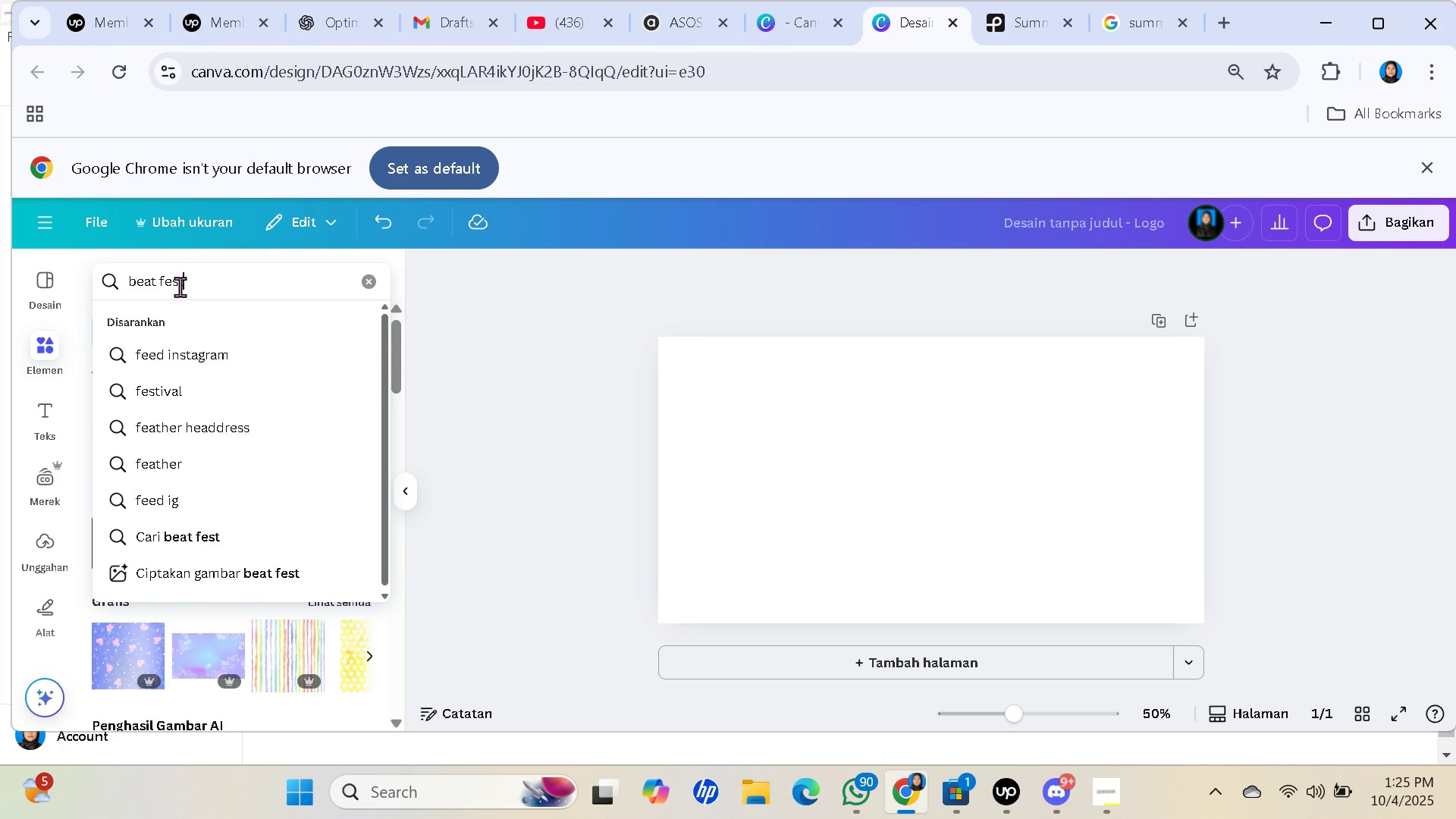 
key(Enter)
 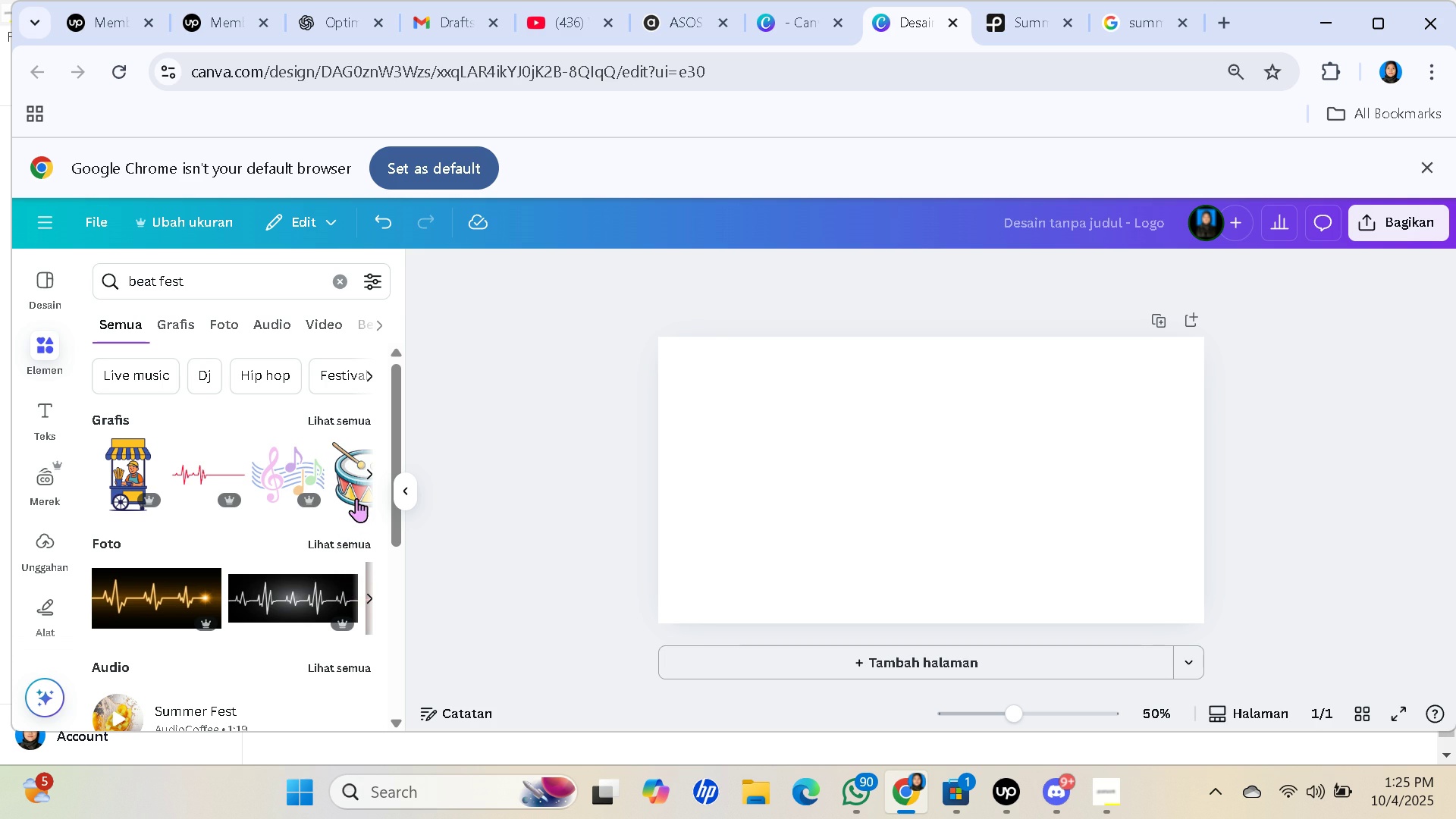 
wait(13.8)
 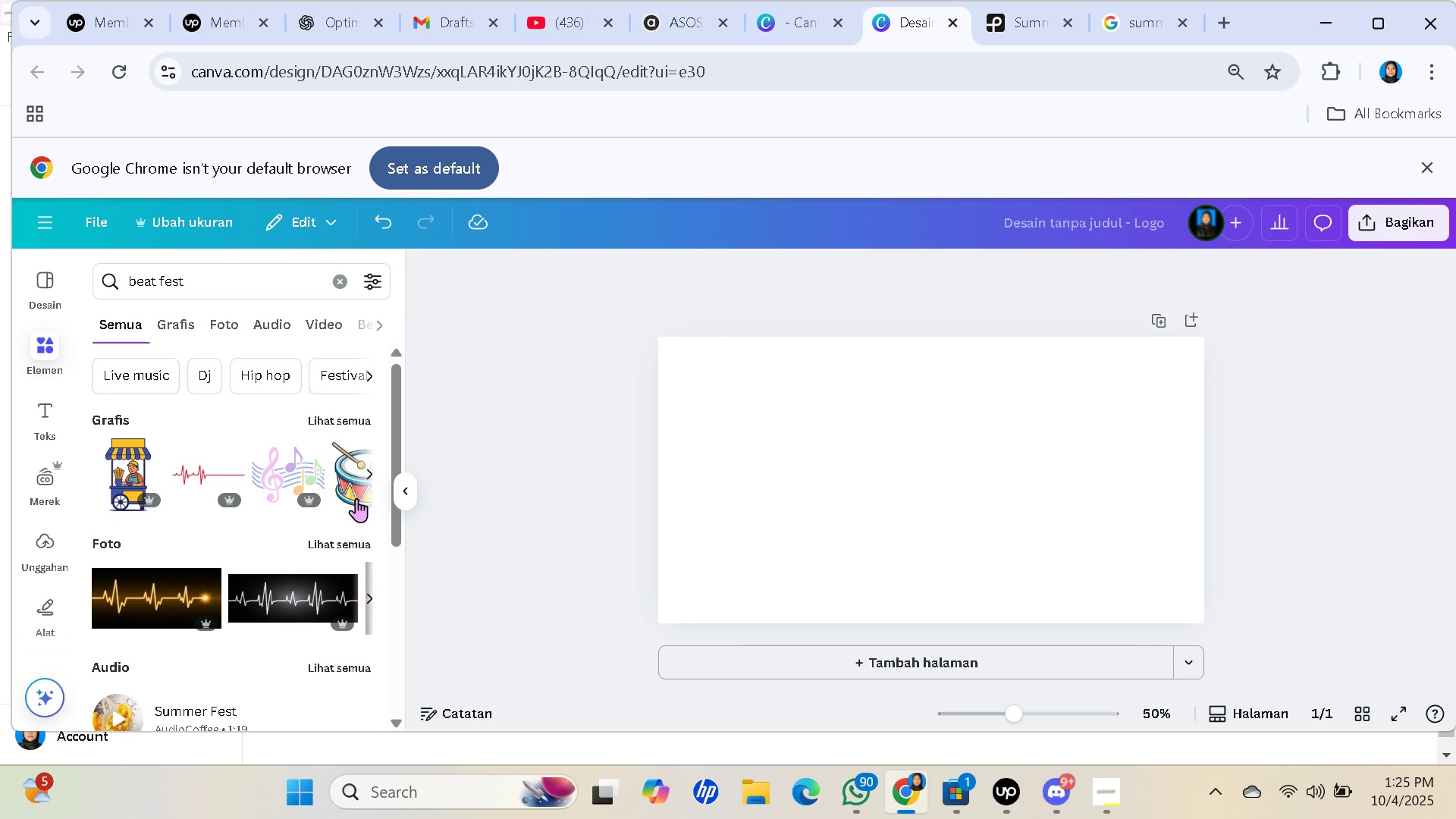 
type(bs bikinin visualnya ga,, ak lg ngeba)
key(Backspace)
type(lank nih)
 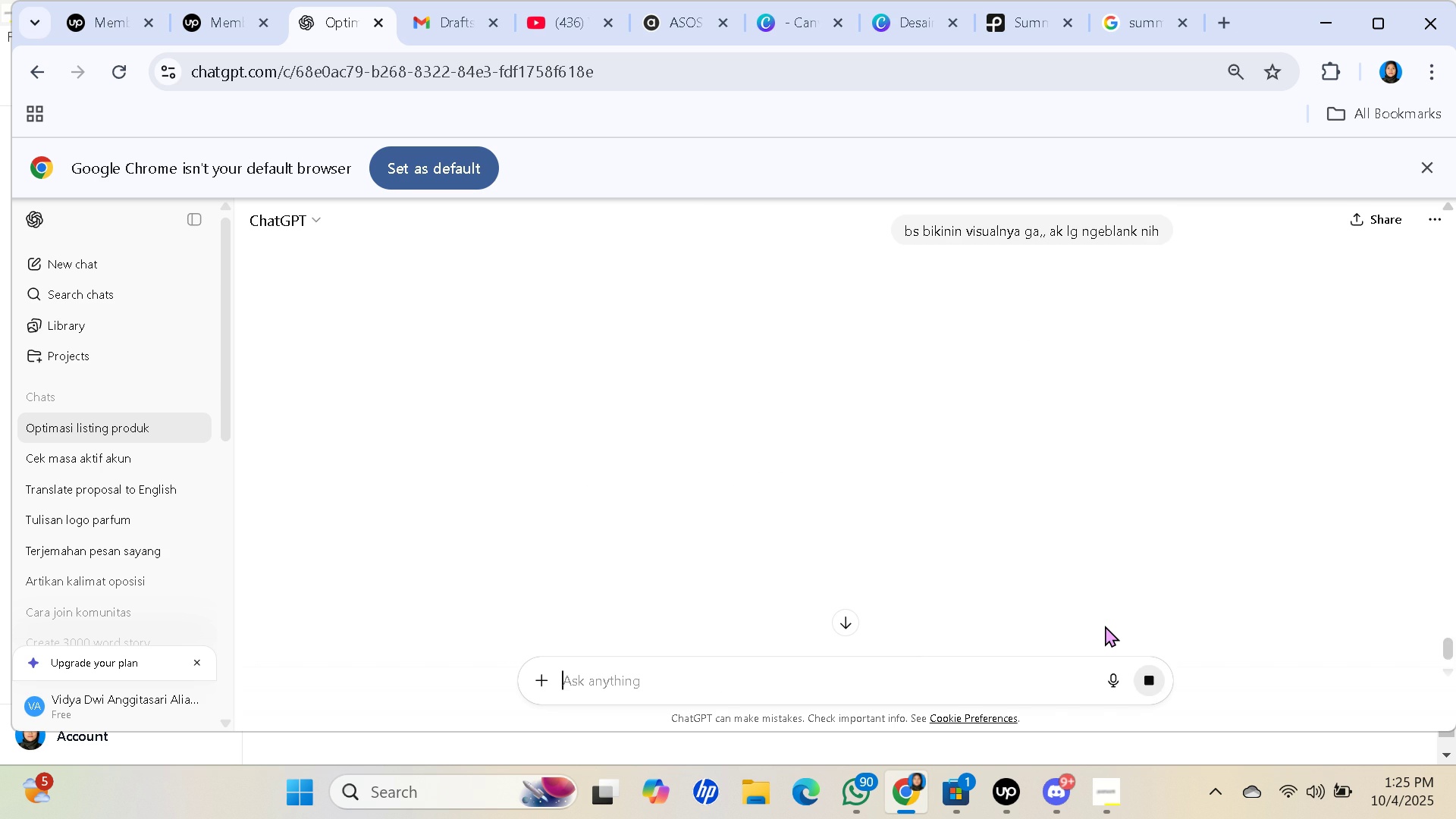 
key(Enter)
 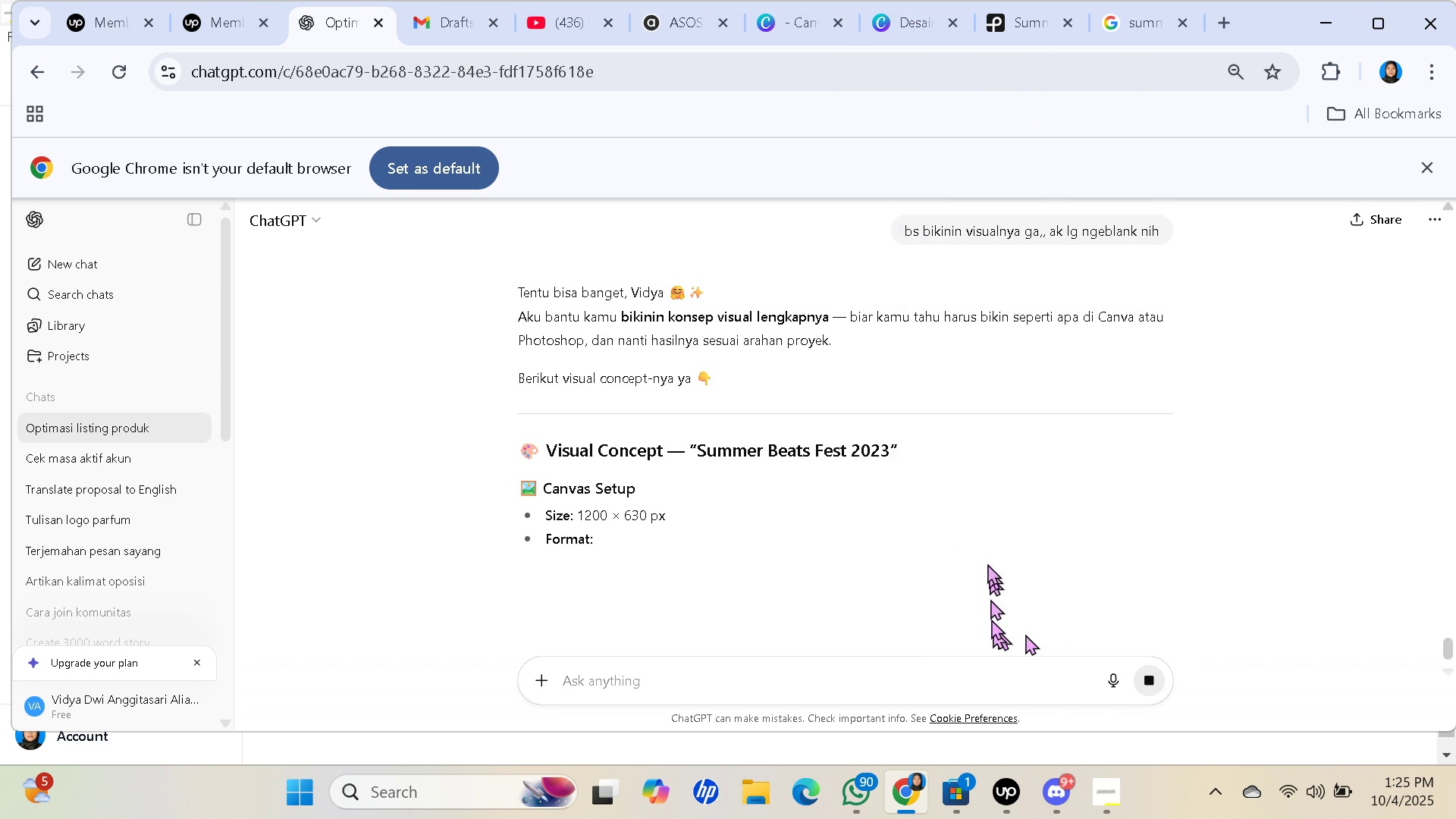 
wait(5.42)
 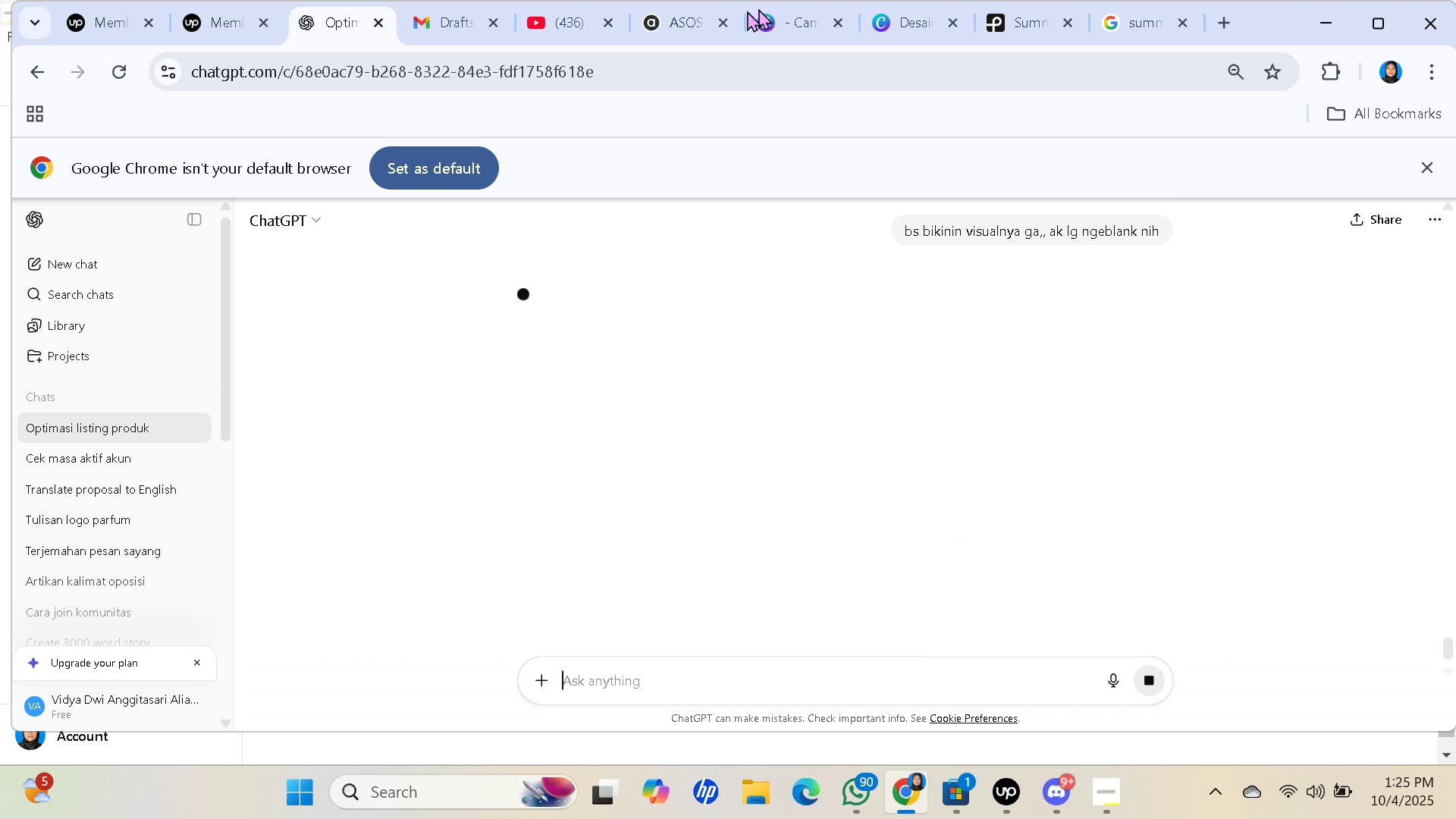 
scroll: coordinate [1042, 535], scroll_direction: down, amount: 1.0
 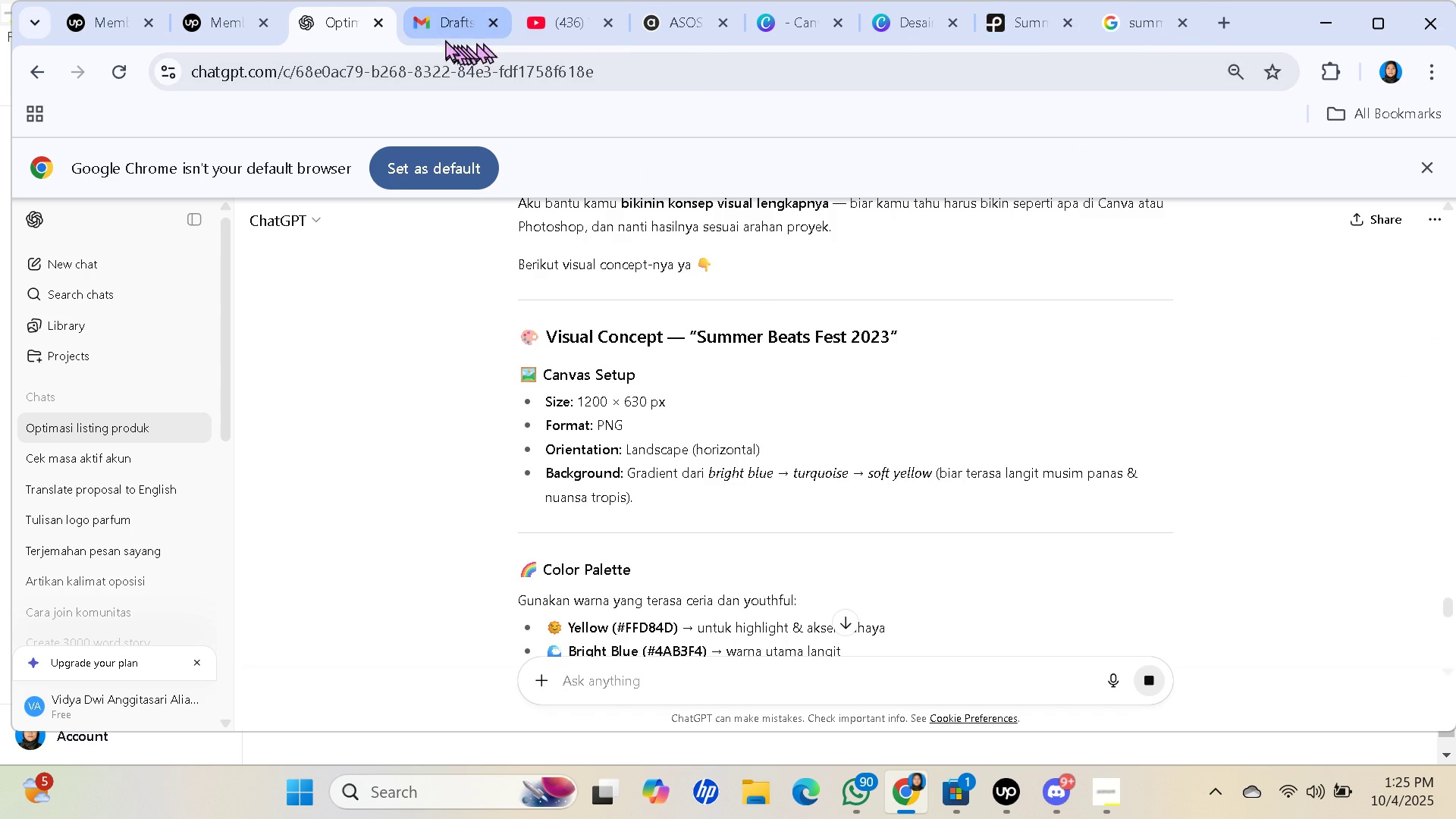 
wait(6.94)
 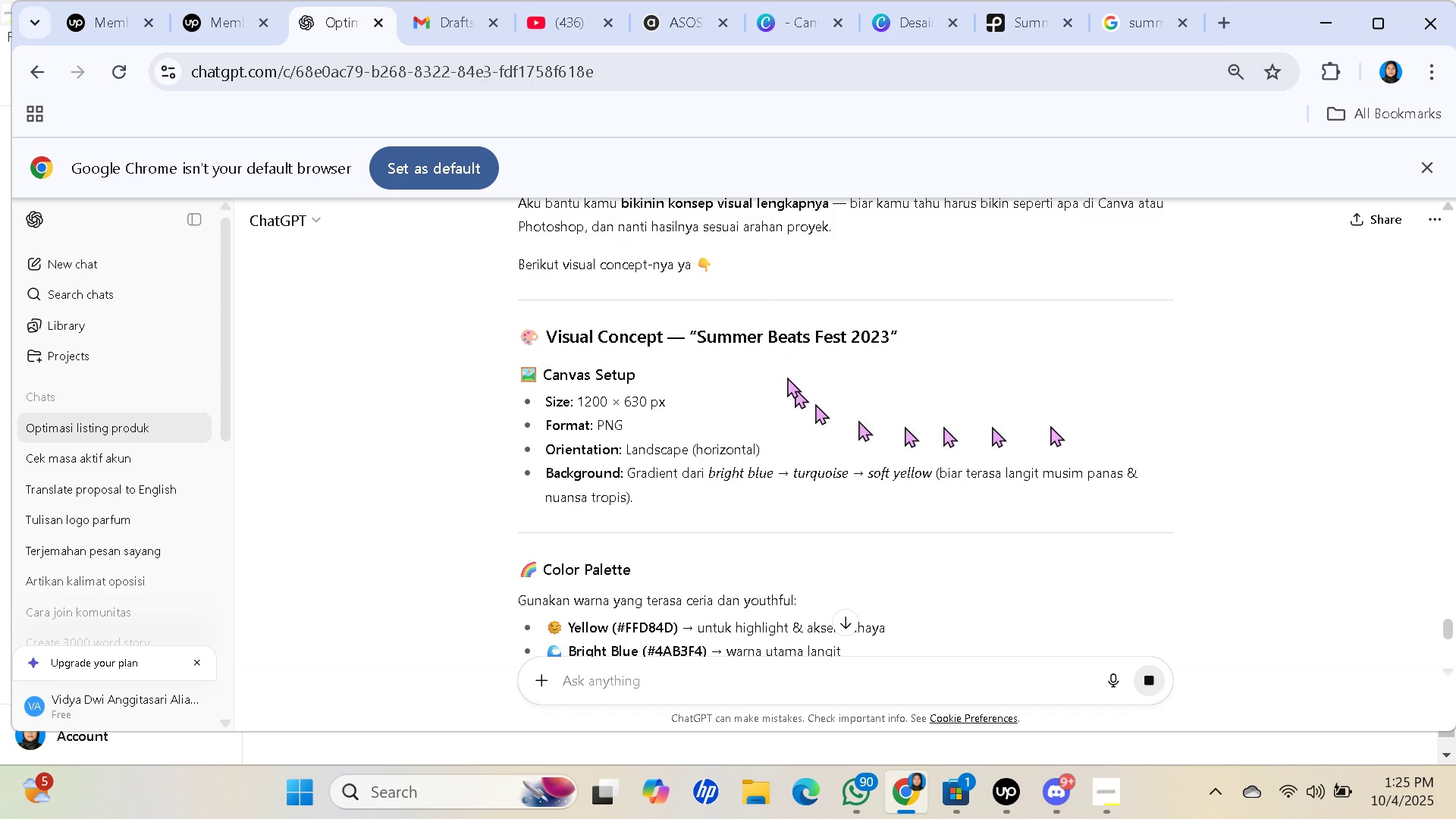 
left_click([901, 10])
 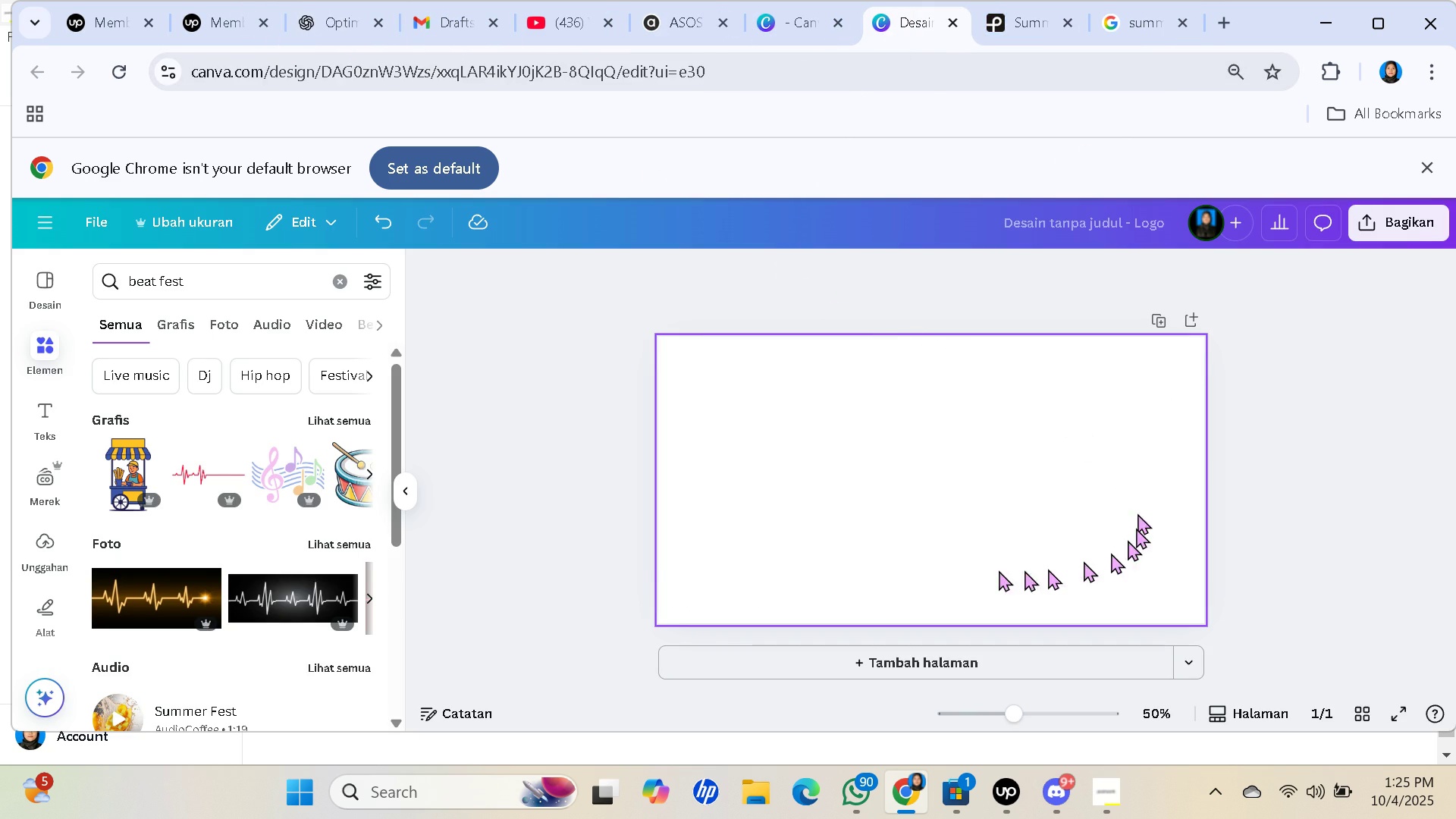 
scroll: coordinate [338, 564], scroll_direction: up, amount: 1.0
 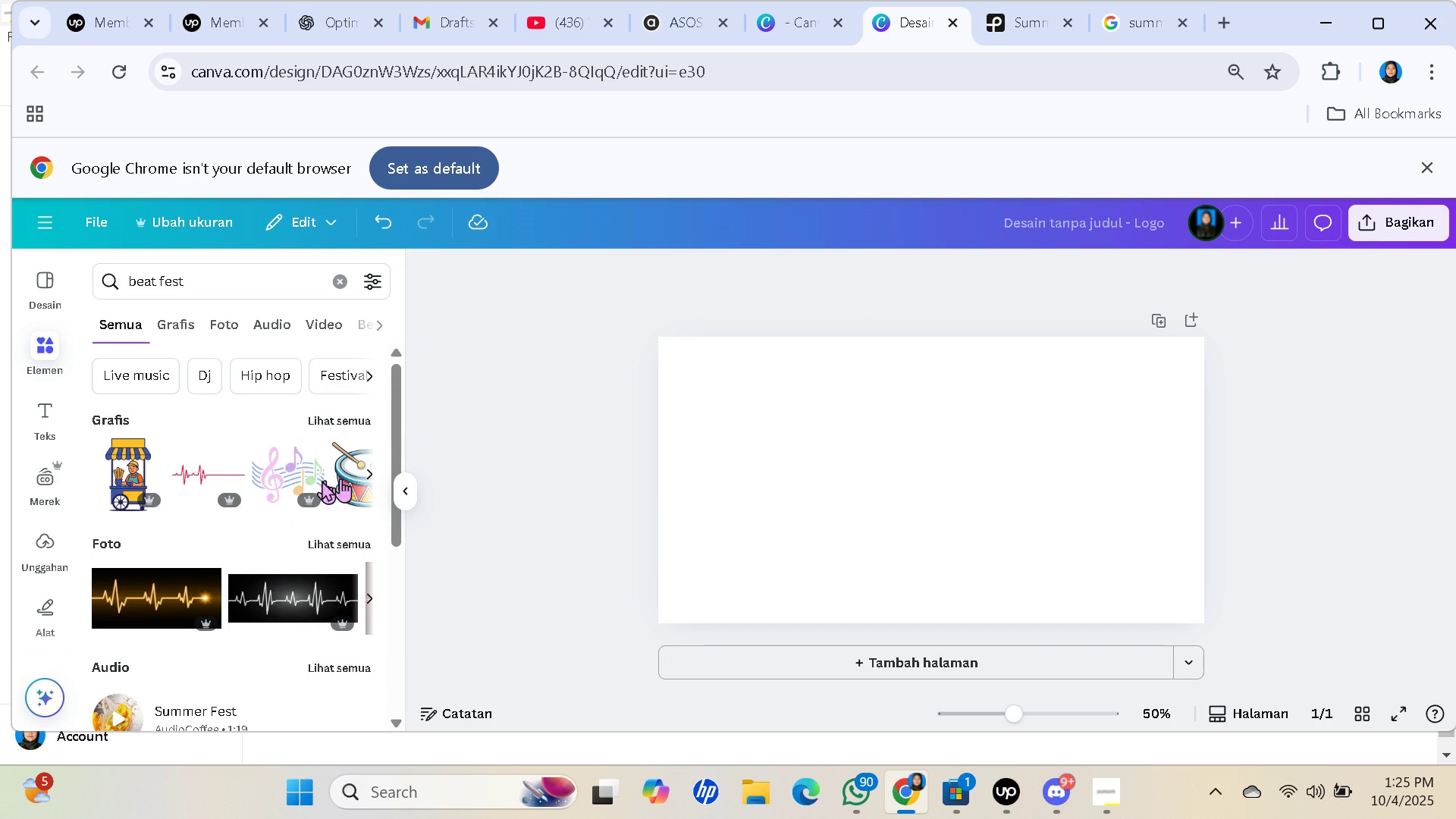 
left_click([287, 475])